 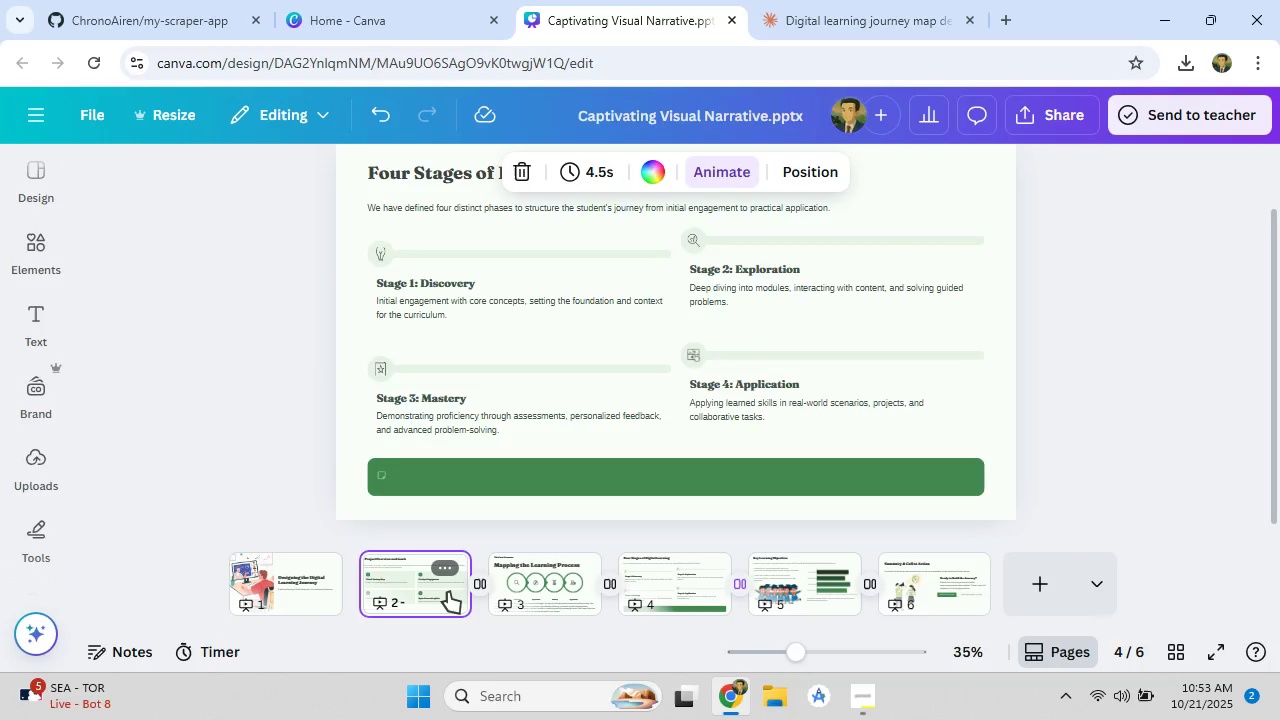 
left_click([172, 362])
 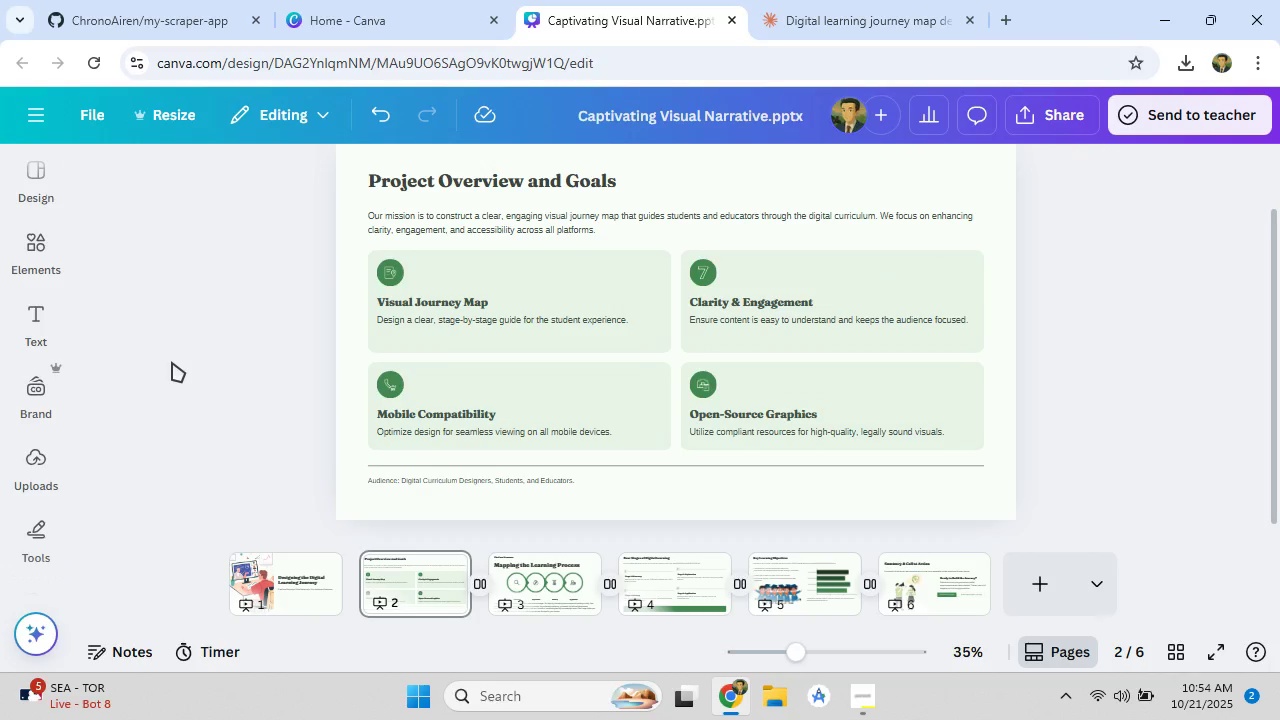 
mouse_move([515, 559])
 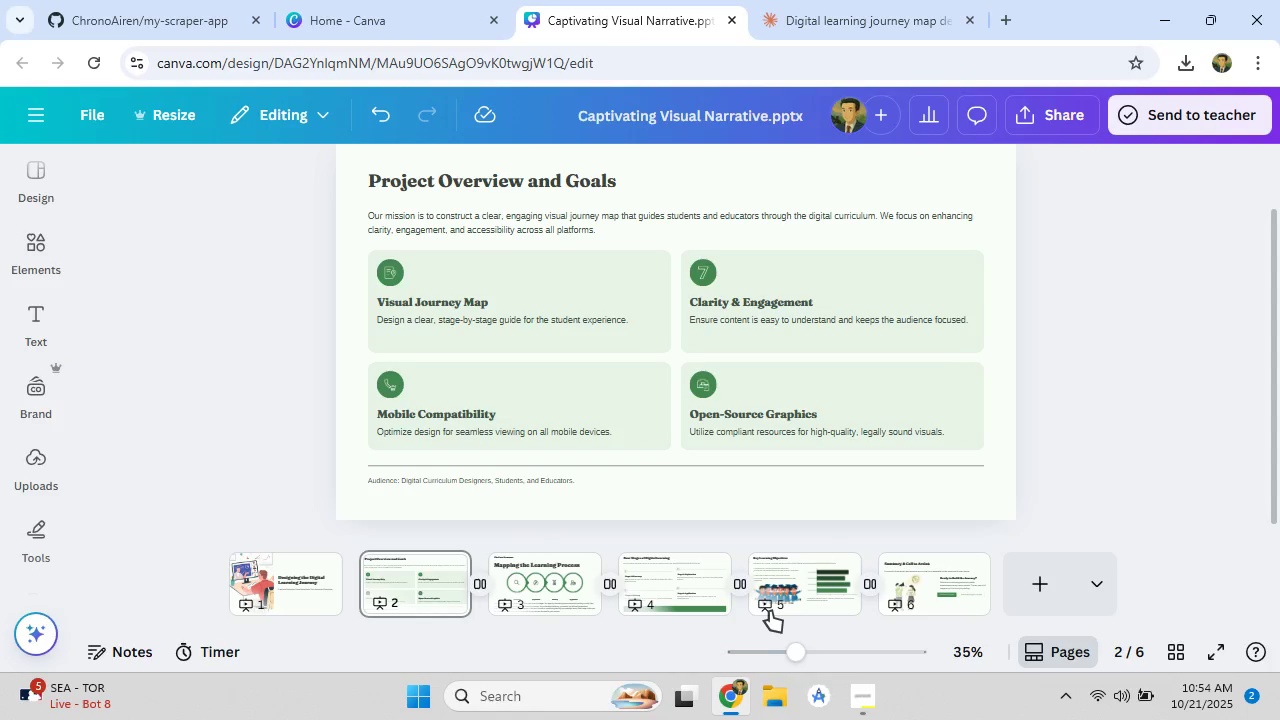 
left_click([922, 611])
 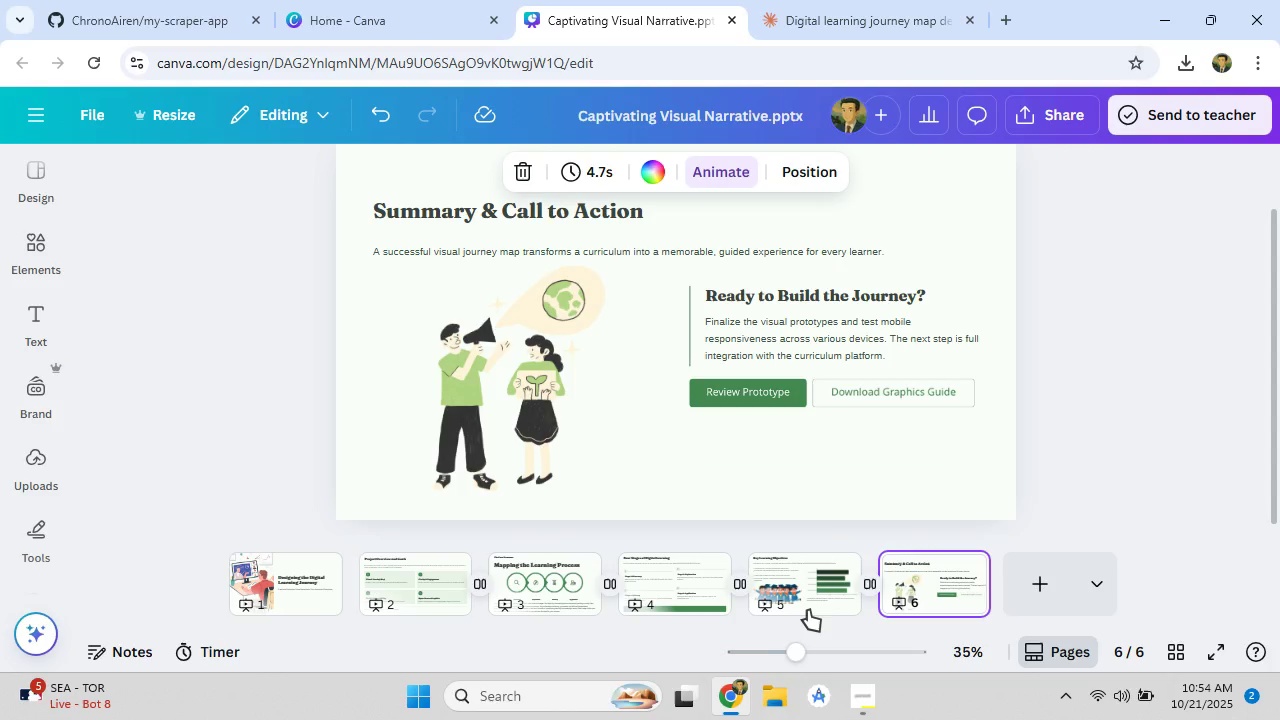 
left_click([805, 610])
 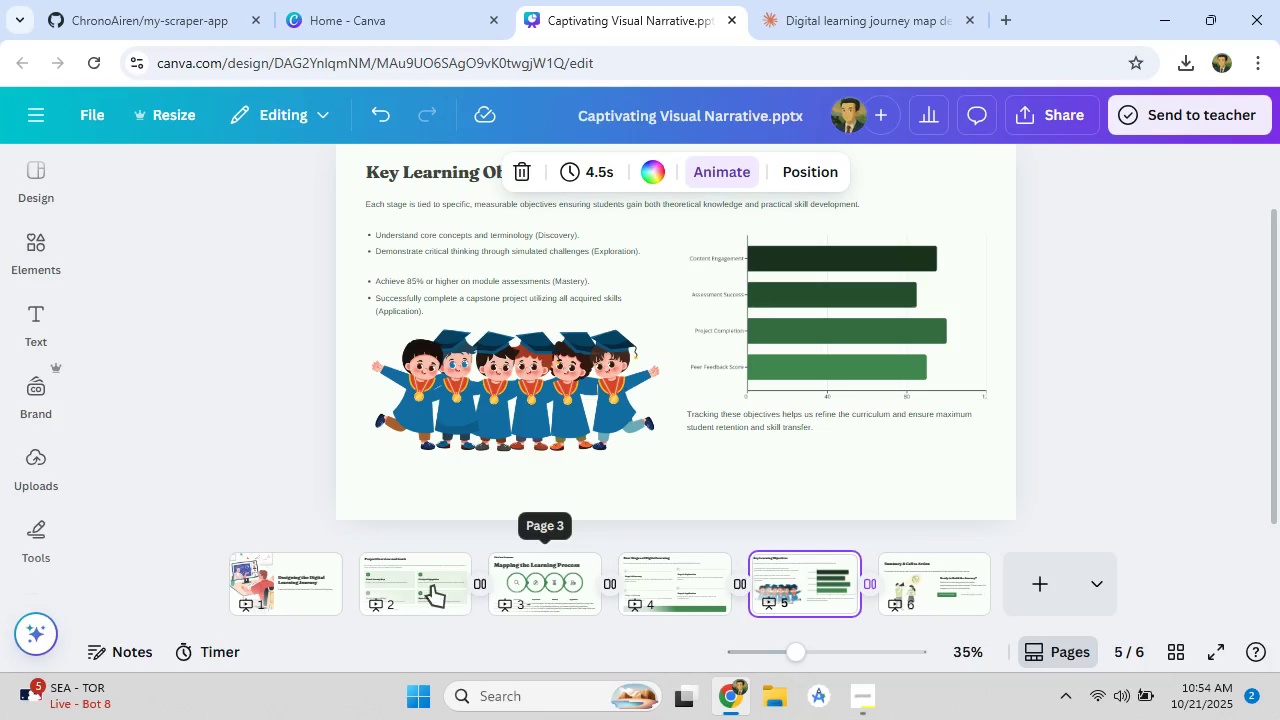 
left_click([430, 586])
 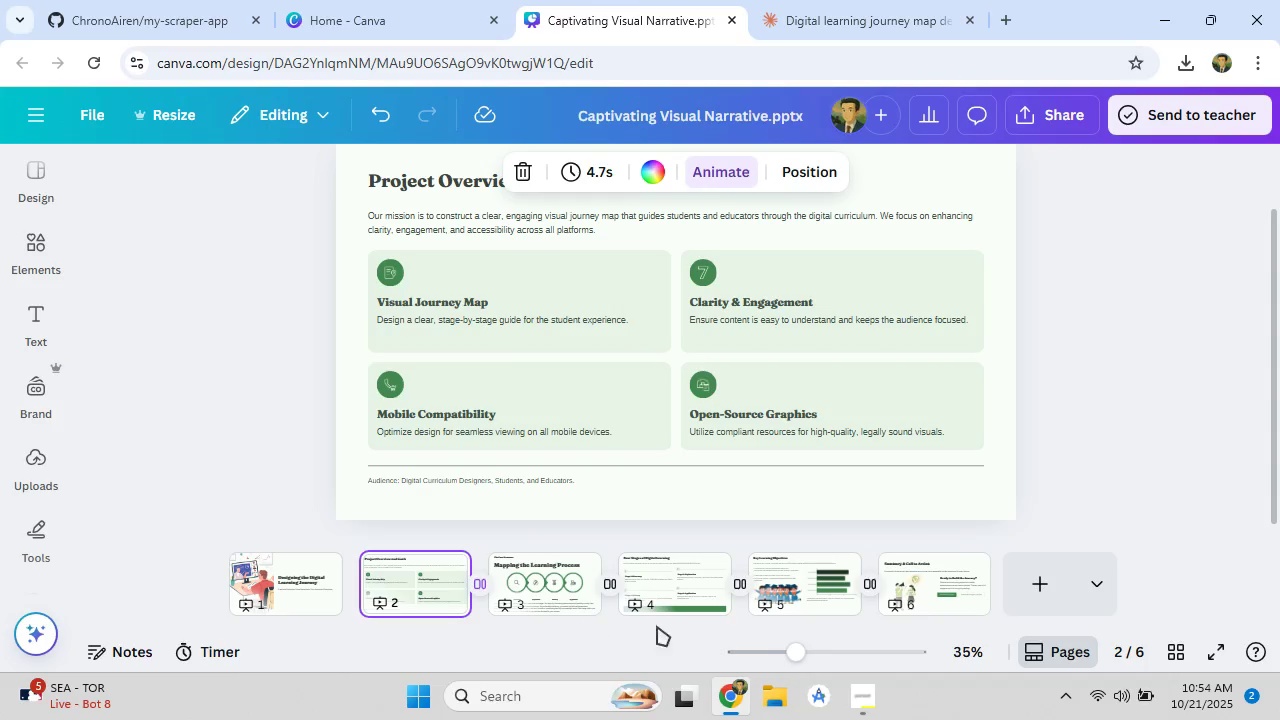 
left_click([854, 703])